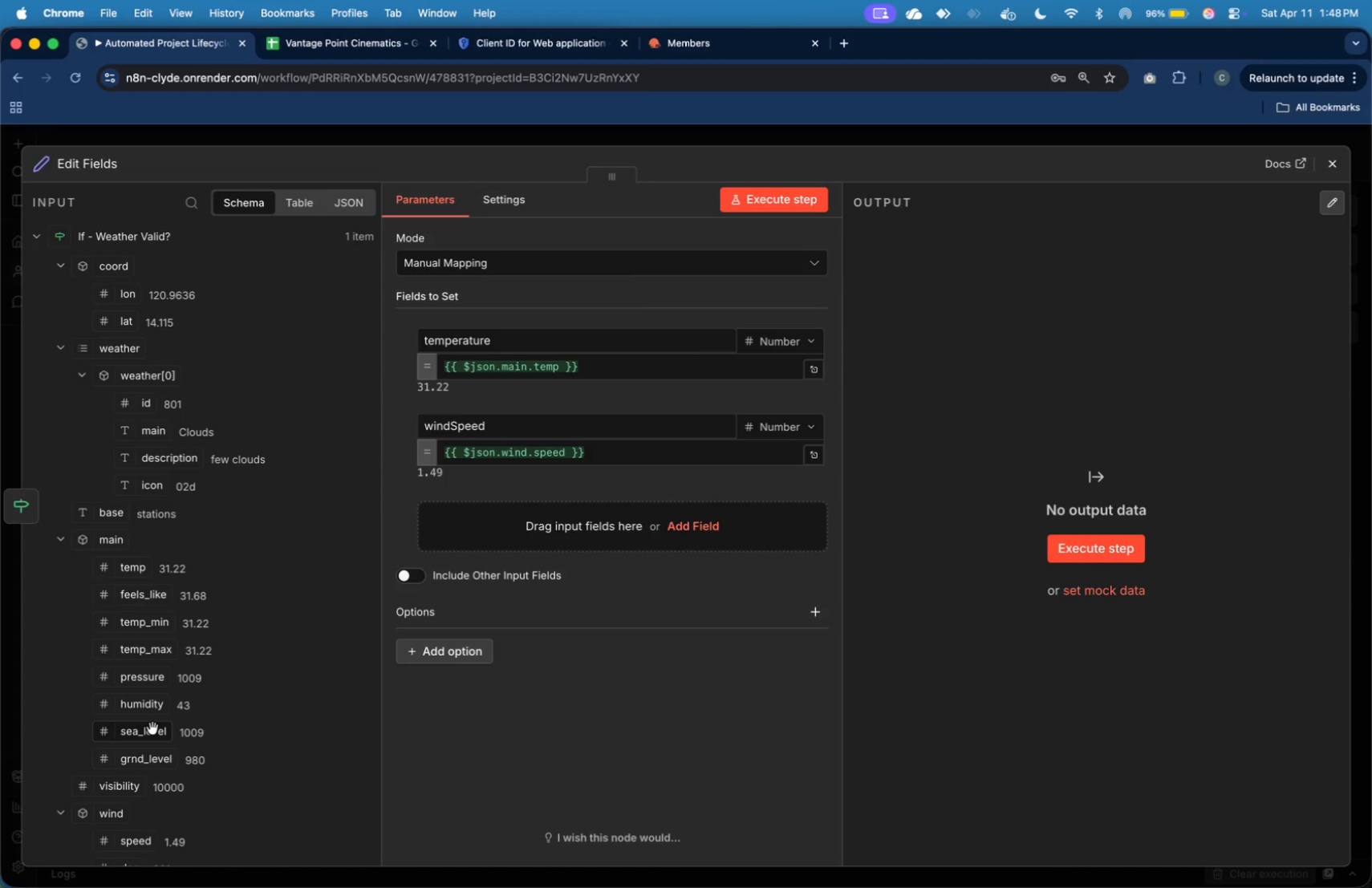 
wait(7.66)
 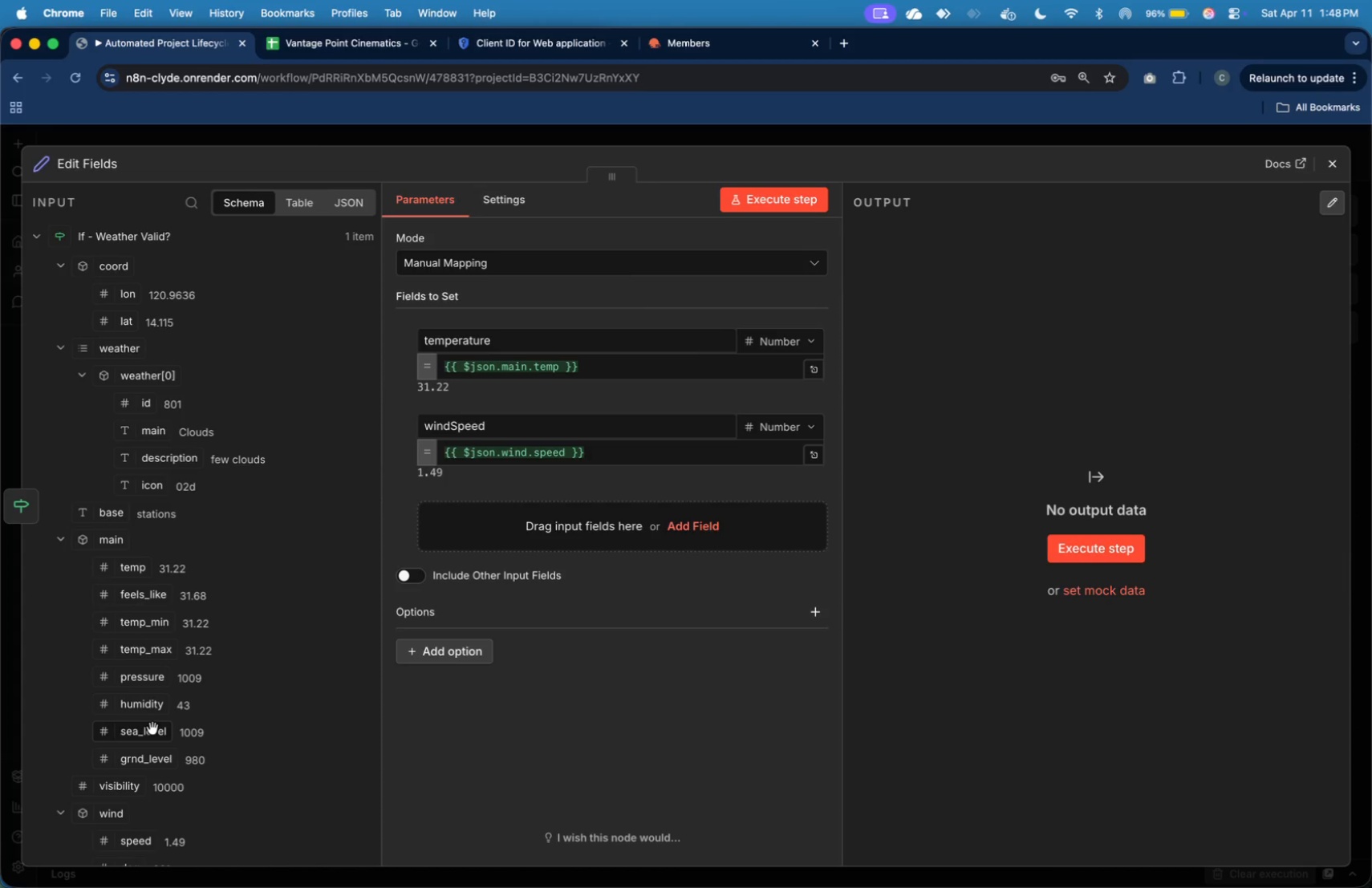 
left_click([61, 540])
 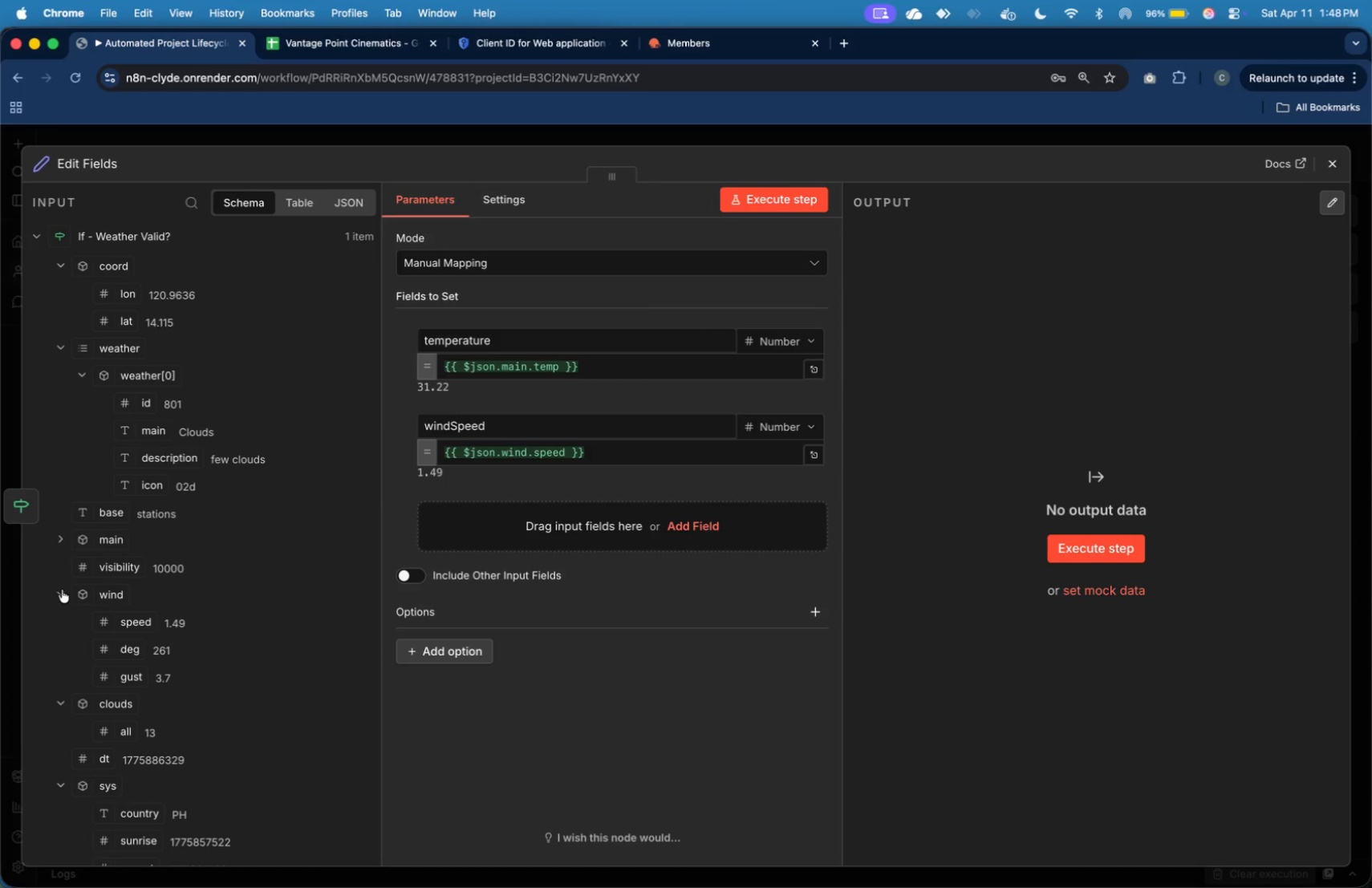 
left_click([62, 592])
 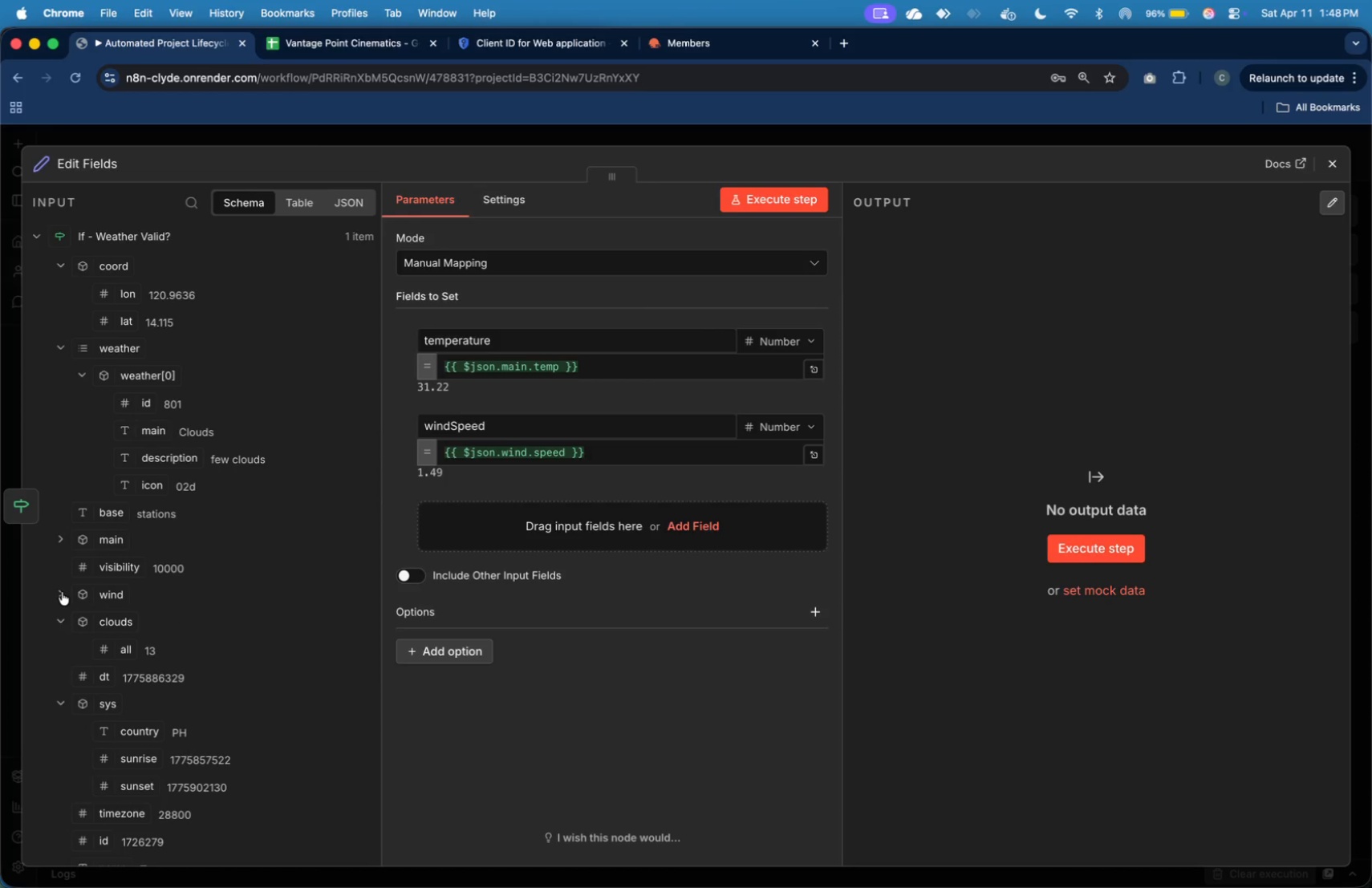 
scroll: coordinate [63, 593], scroll_direction: down, amount: 10.0
 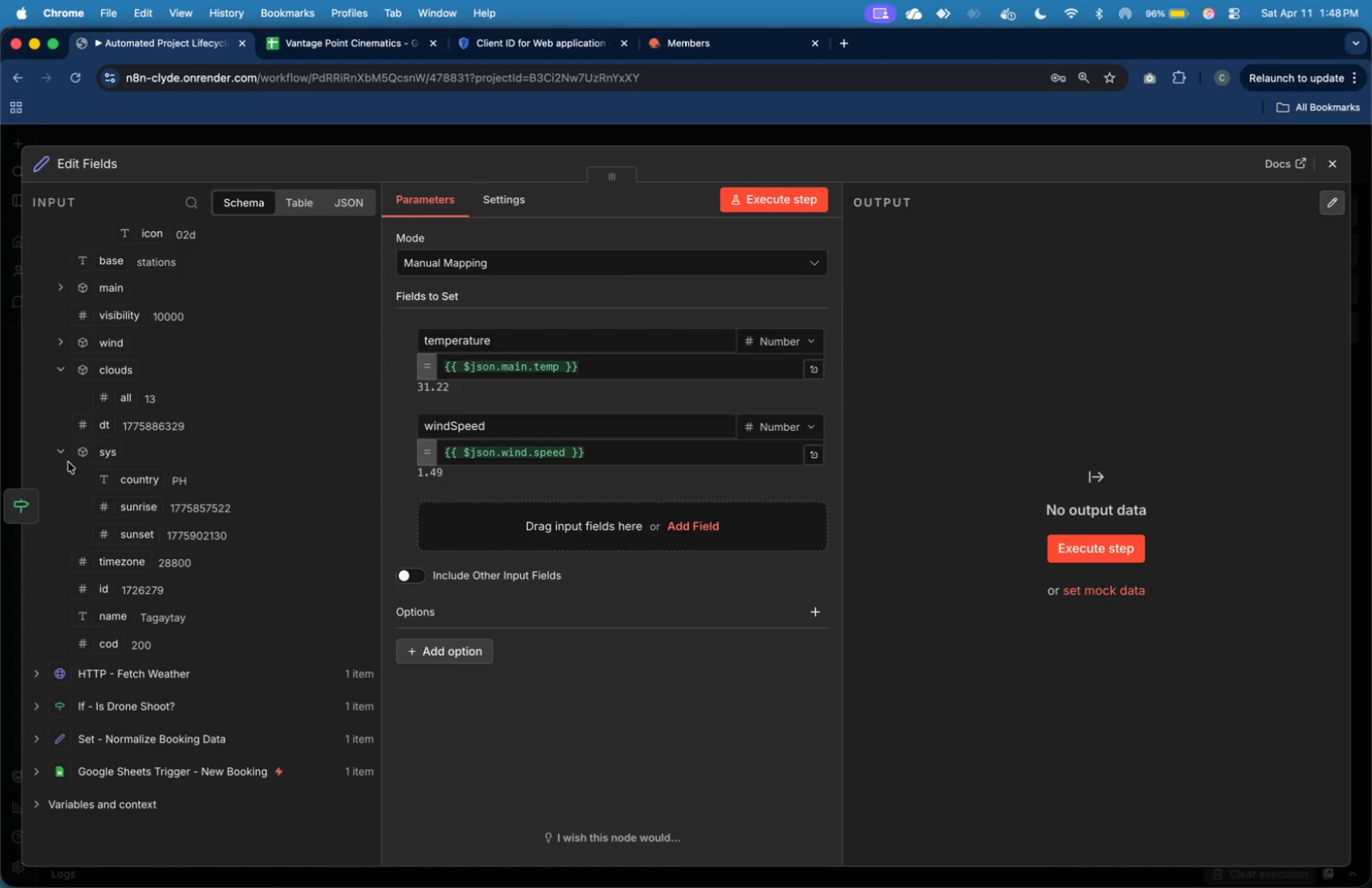 
left_click([63, 455])
 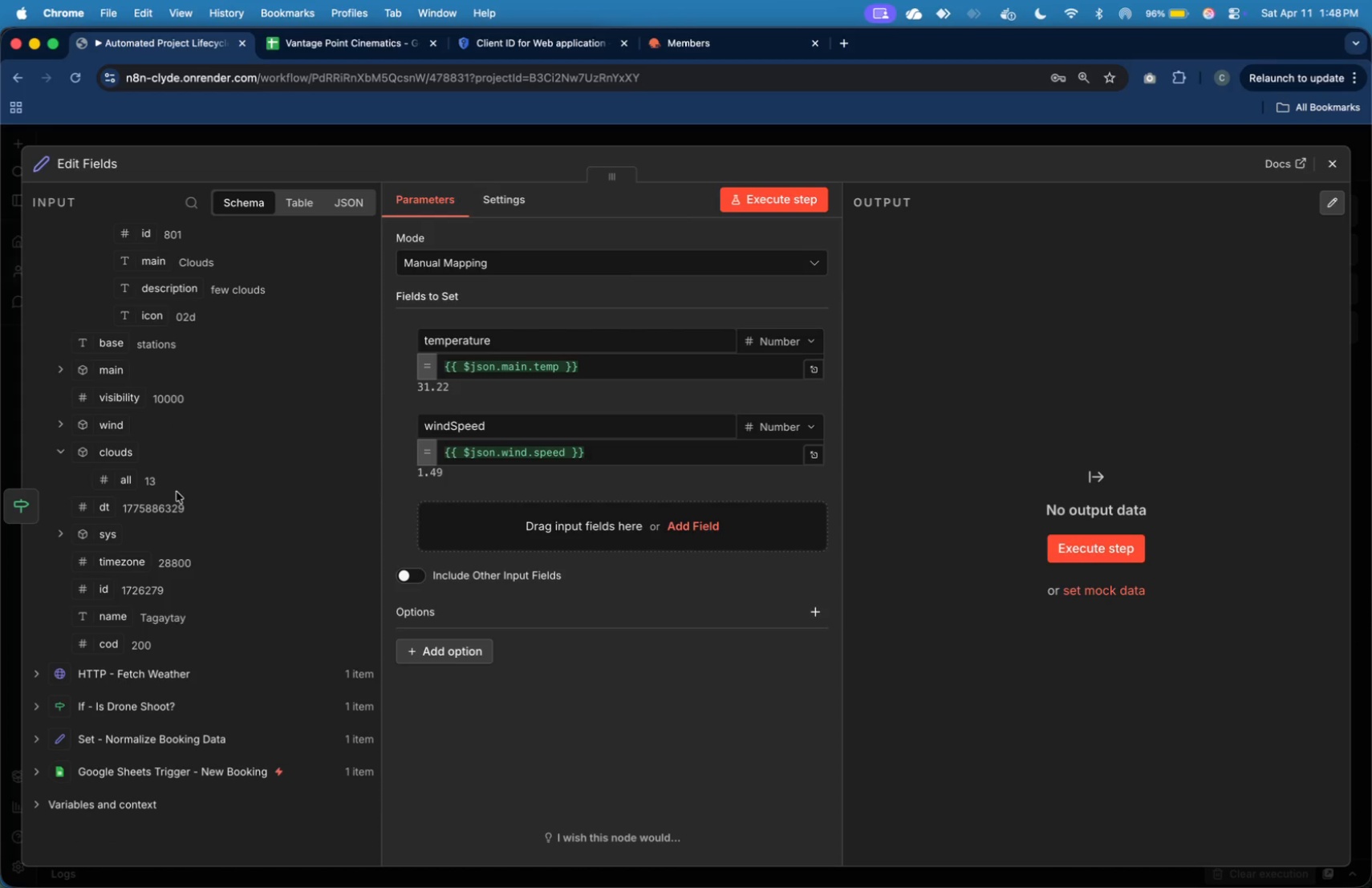 
key(Meta+Tab)